 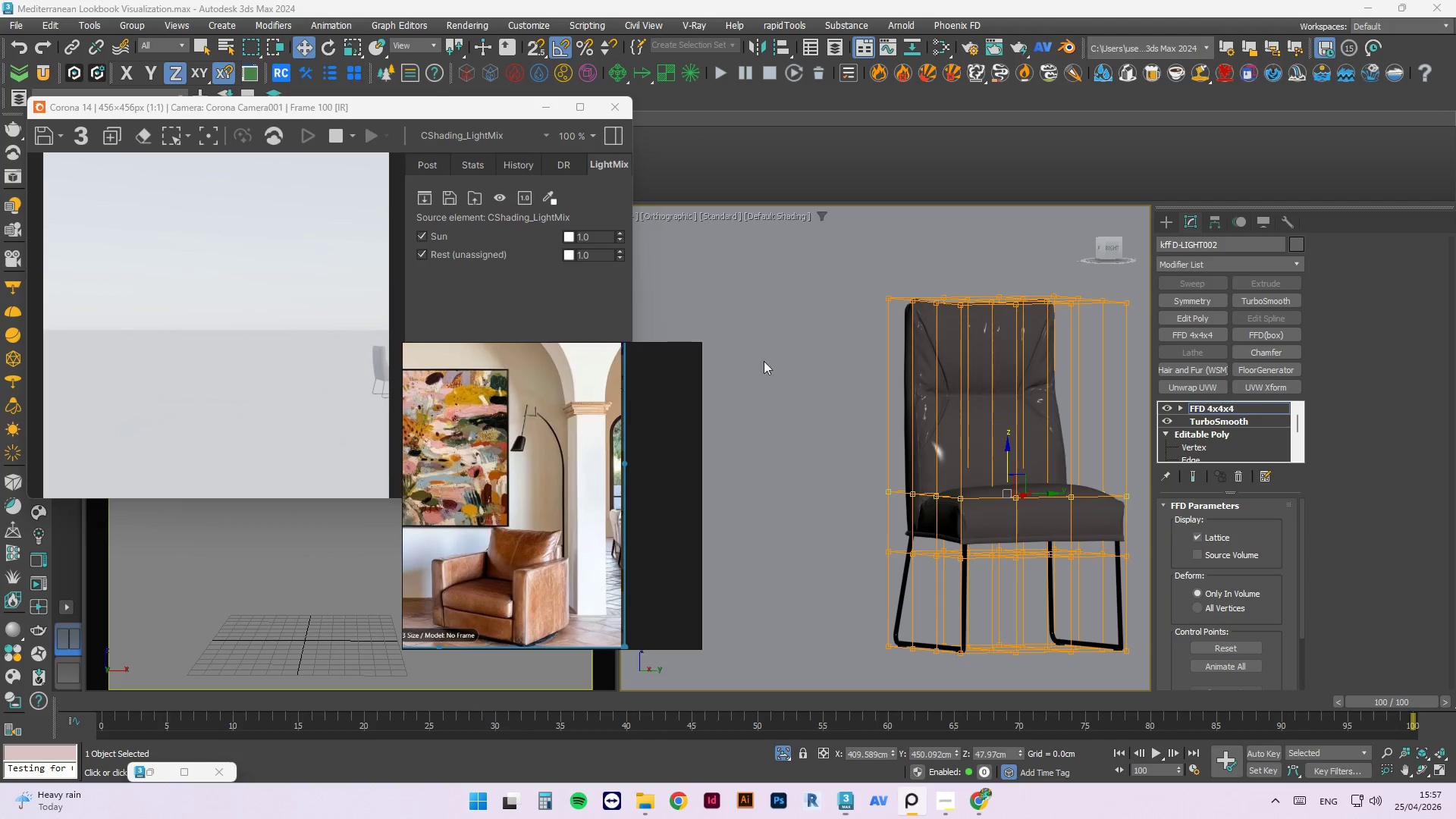 
scroll: coordinate [599, 560], scroll_direction: up, amount: 6.0
 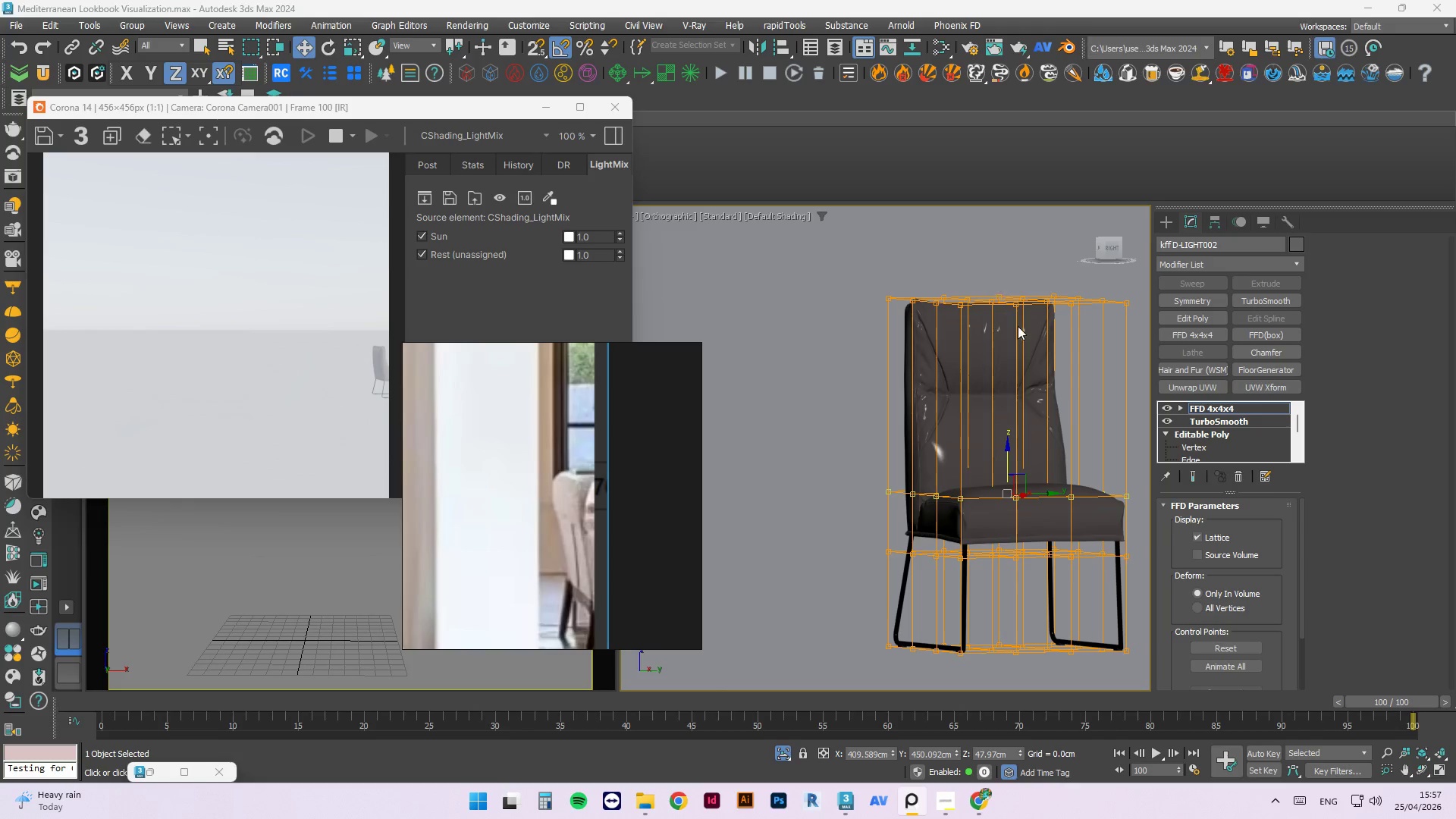 
left_click([845, 253])
 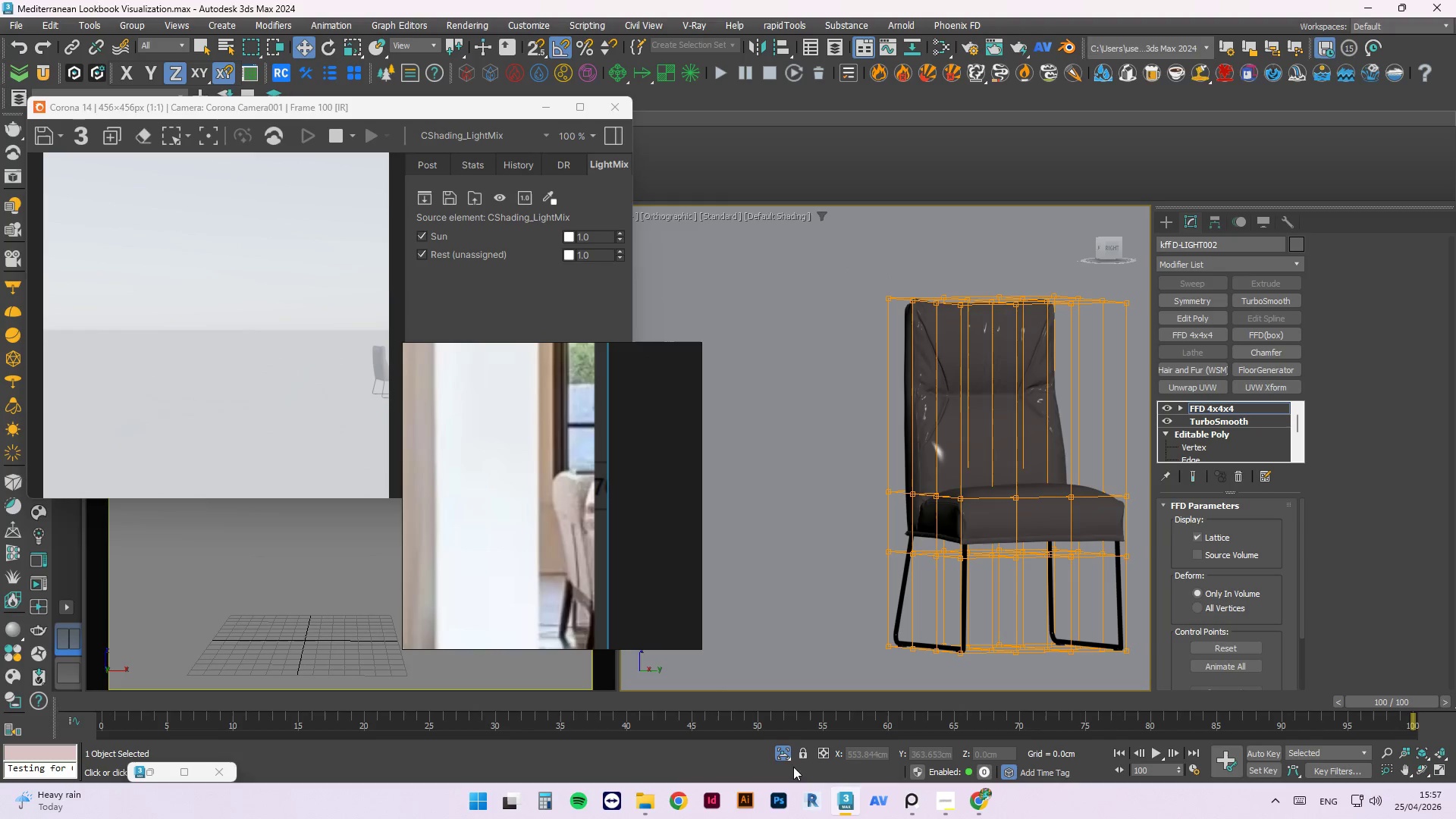 
wait(6.81)
 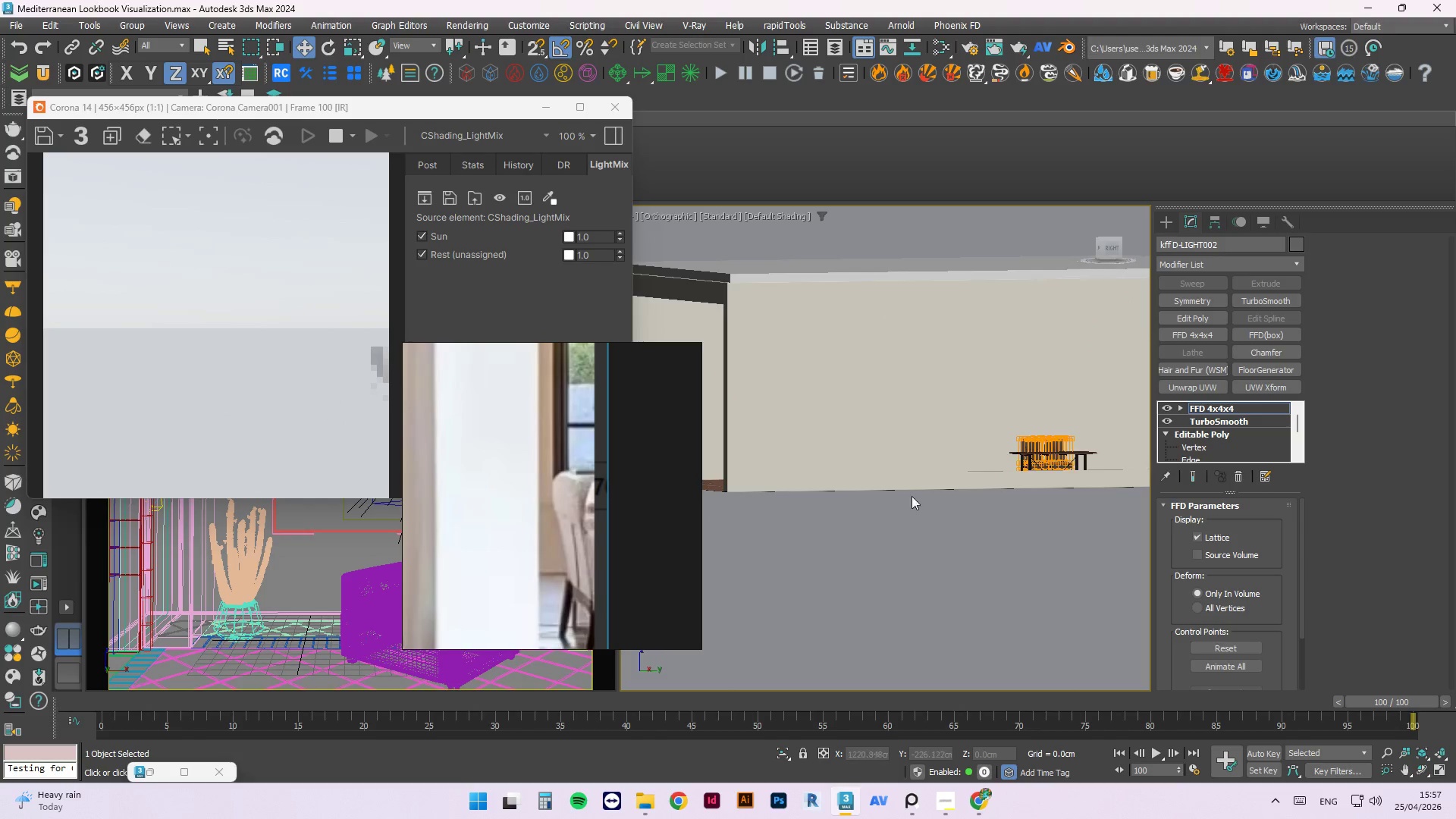 
hold_key(key=AltLeft, duration=0.83)
 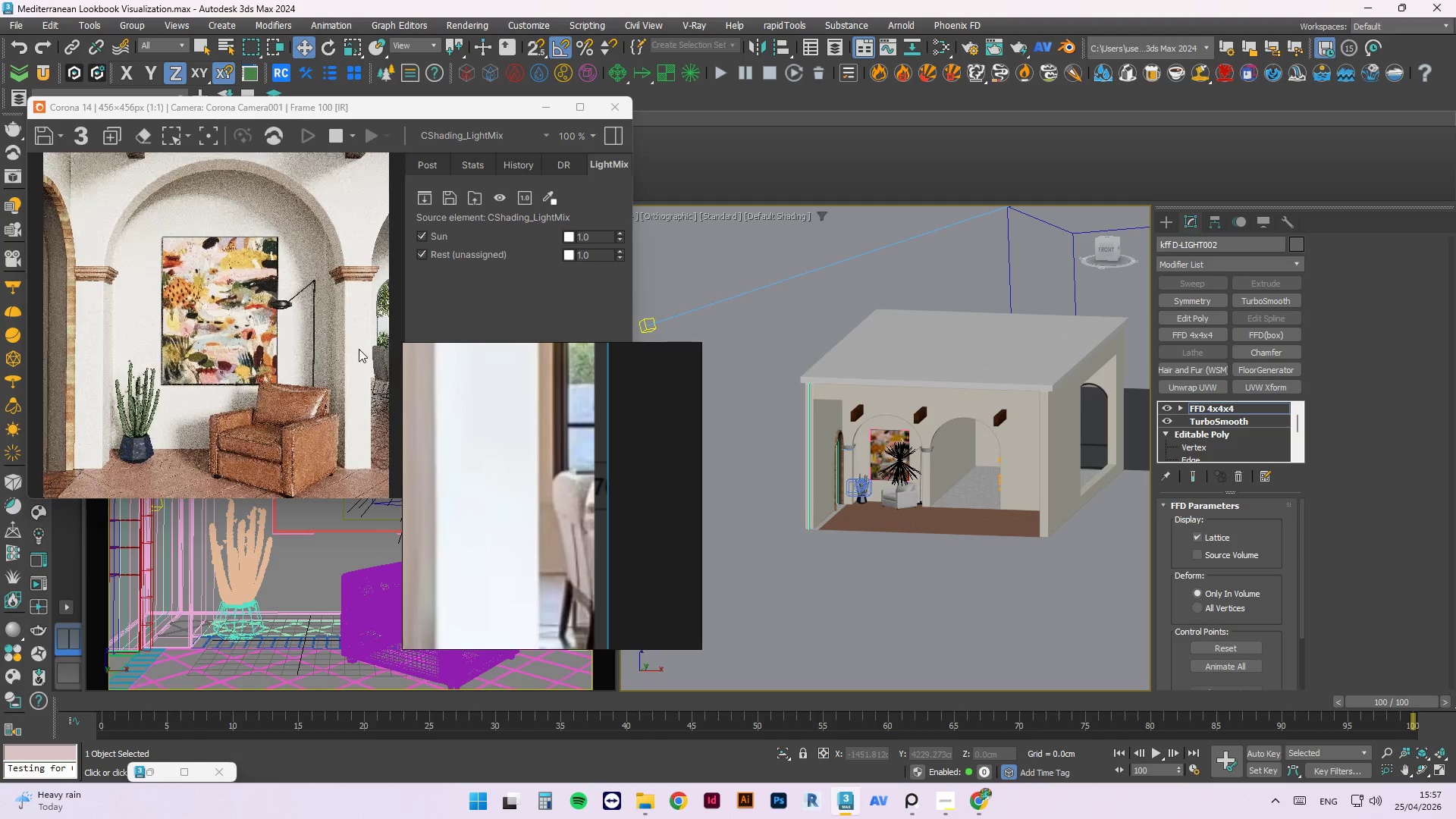 
scroll: coordinate [912, 496], scroll_direction: down, amount: 7.0
 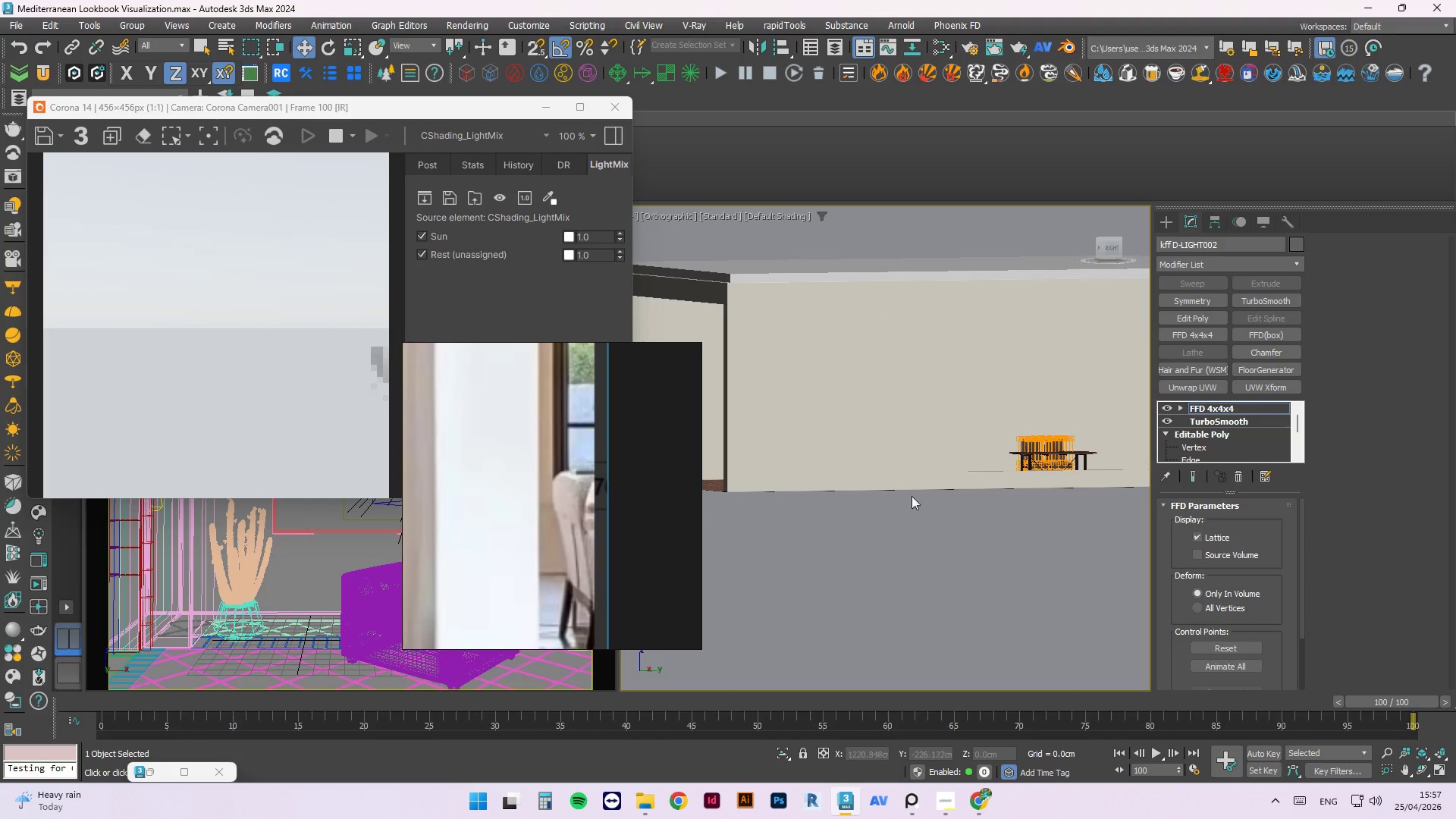 
scroll: coordinate [383, 364], scroll_direction: up, amount: 2.0
 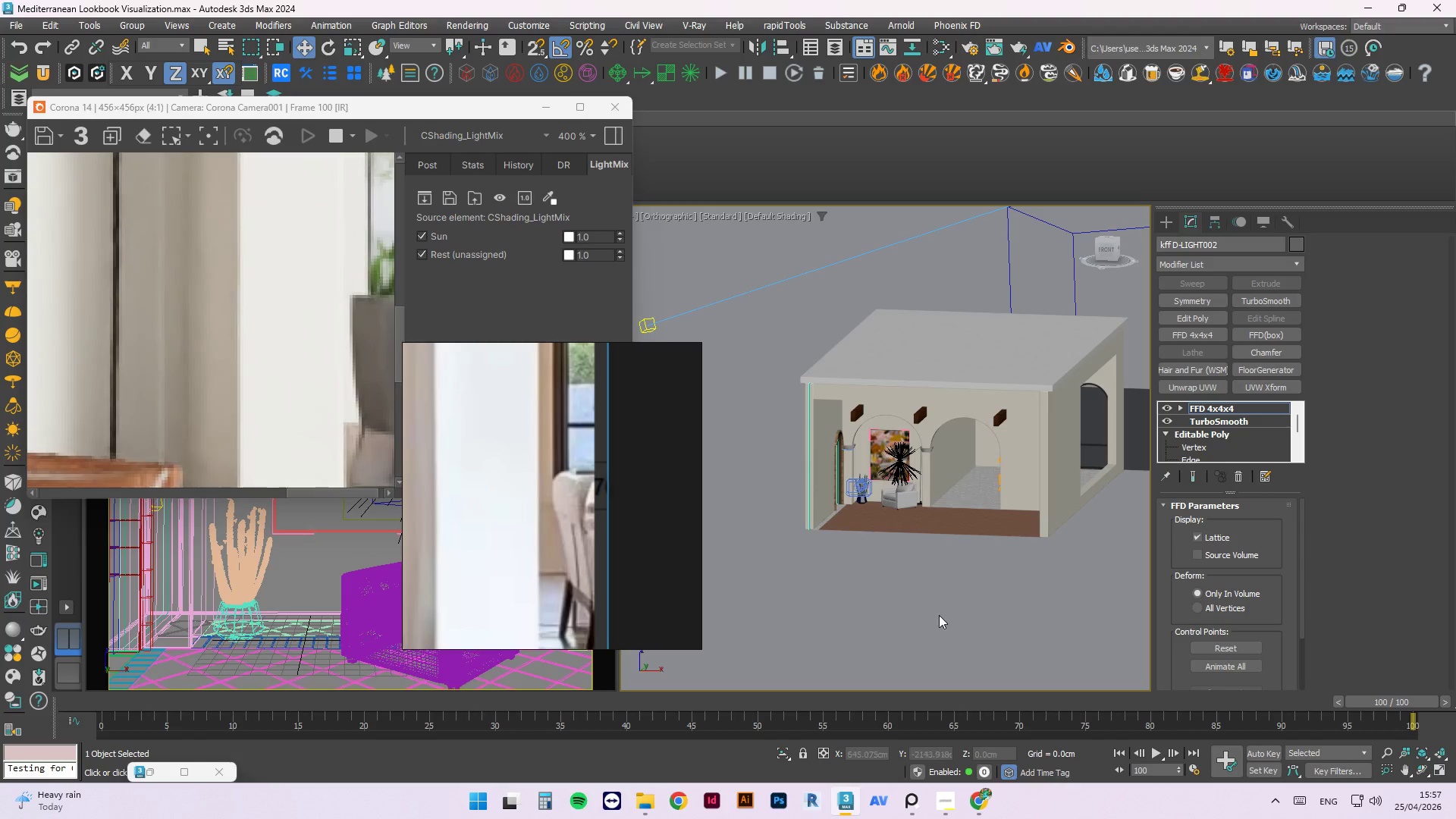 
left_click([949, 581])
 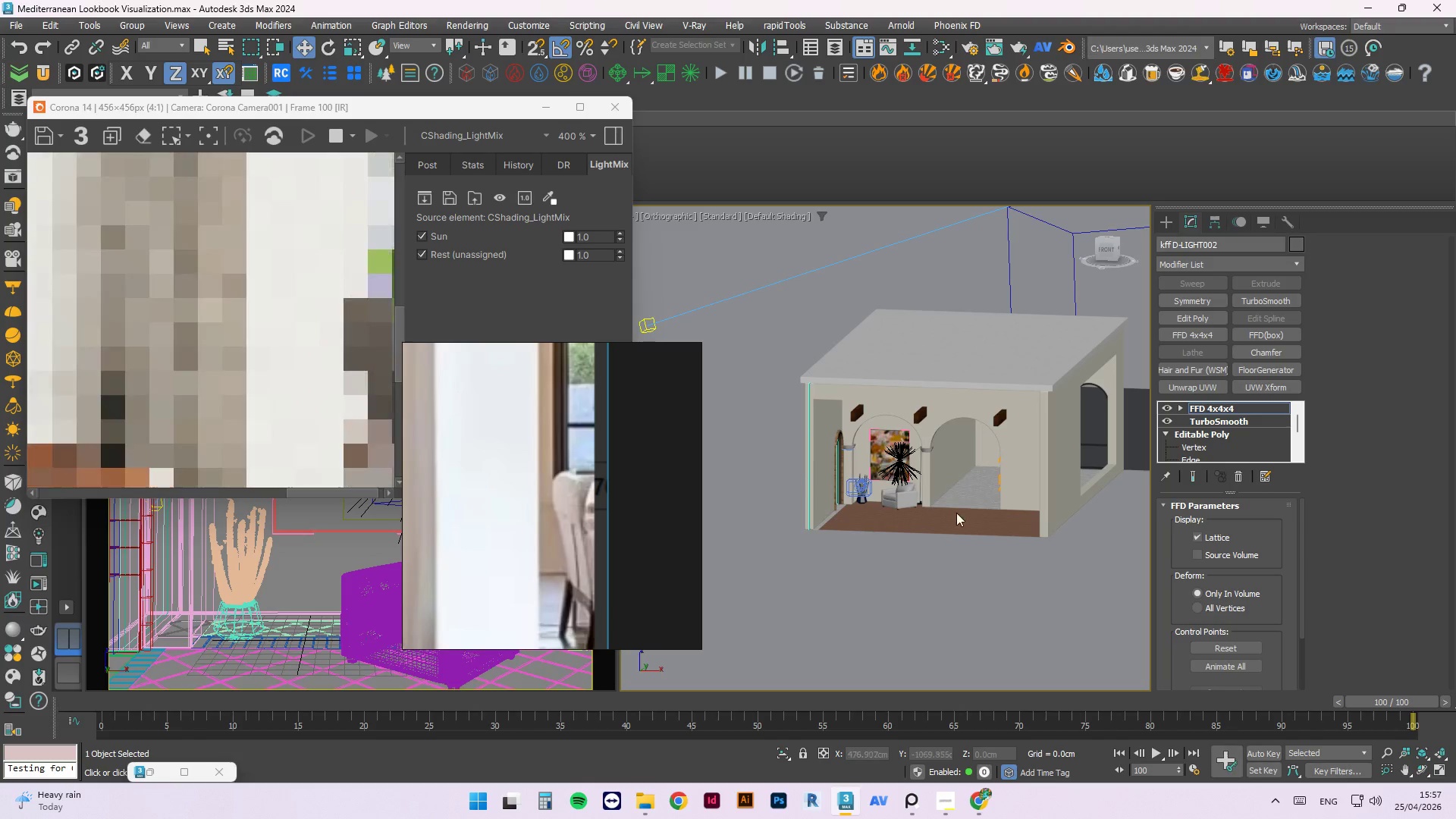 
scroll: coordinate [1023, 441], scroll_direction: up, amount: 4.0
 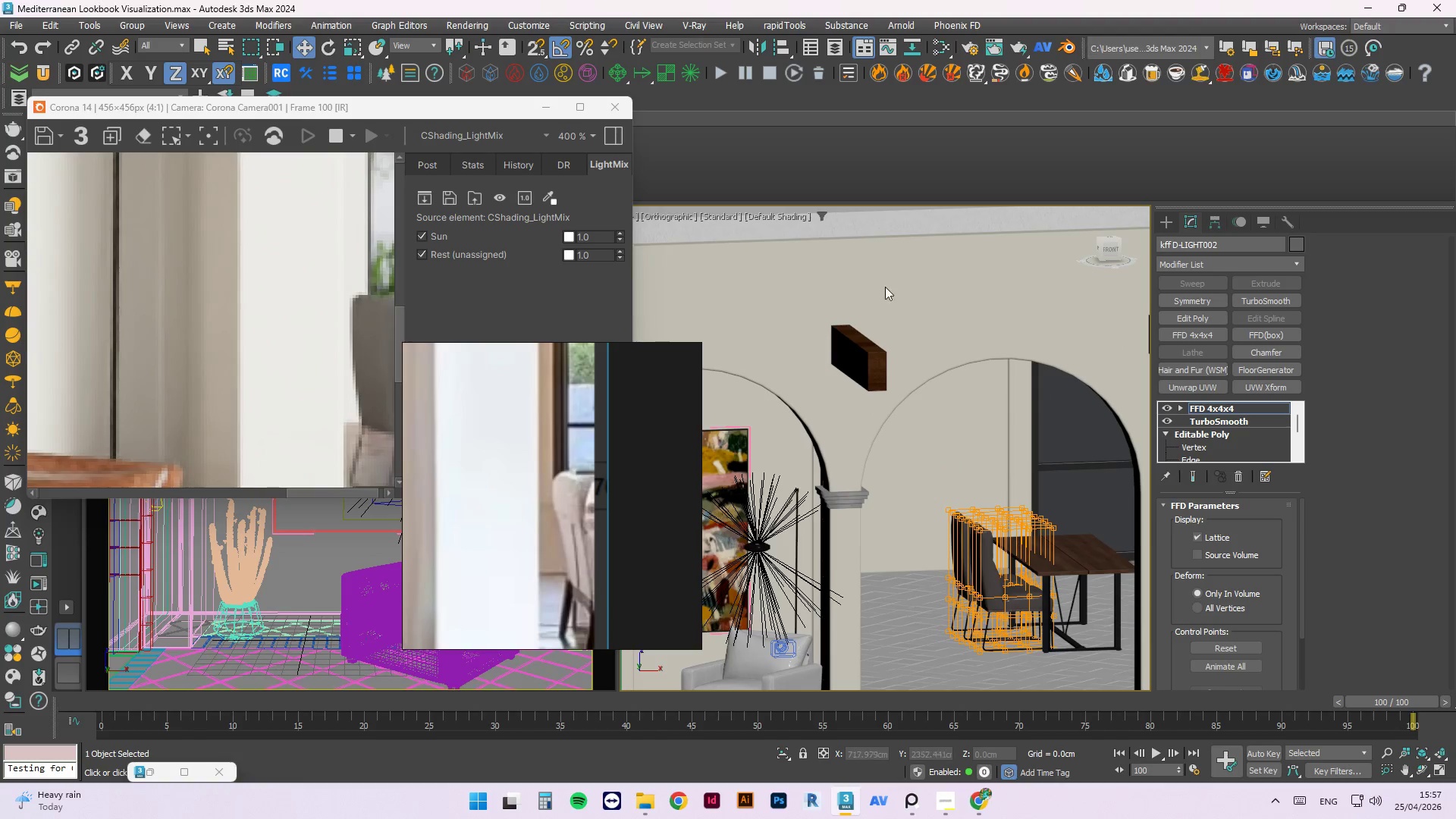 
scroll: coordinate [881, 392], scroll_direction: down, amount: 3.0
 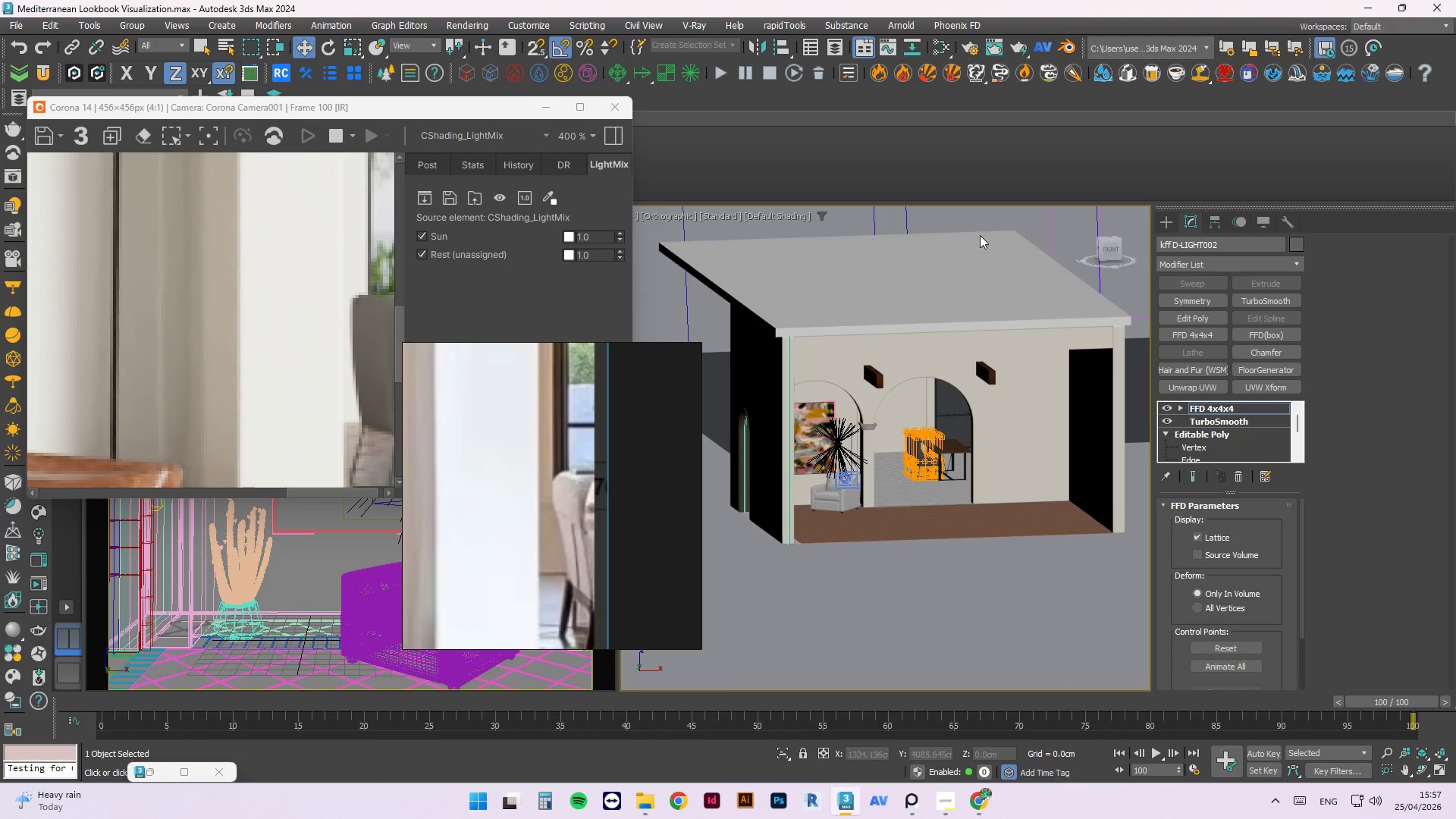 
left_click([974, 209])
 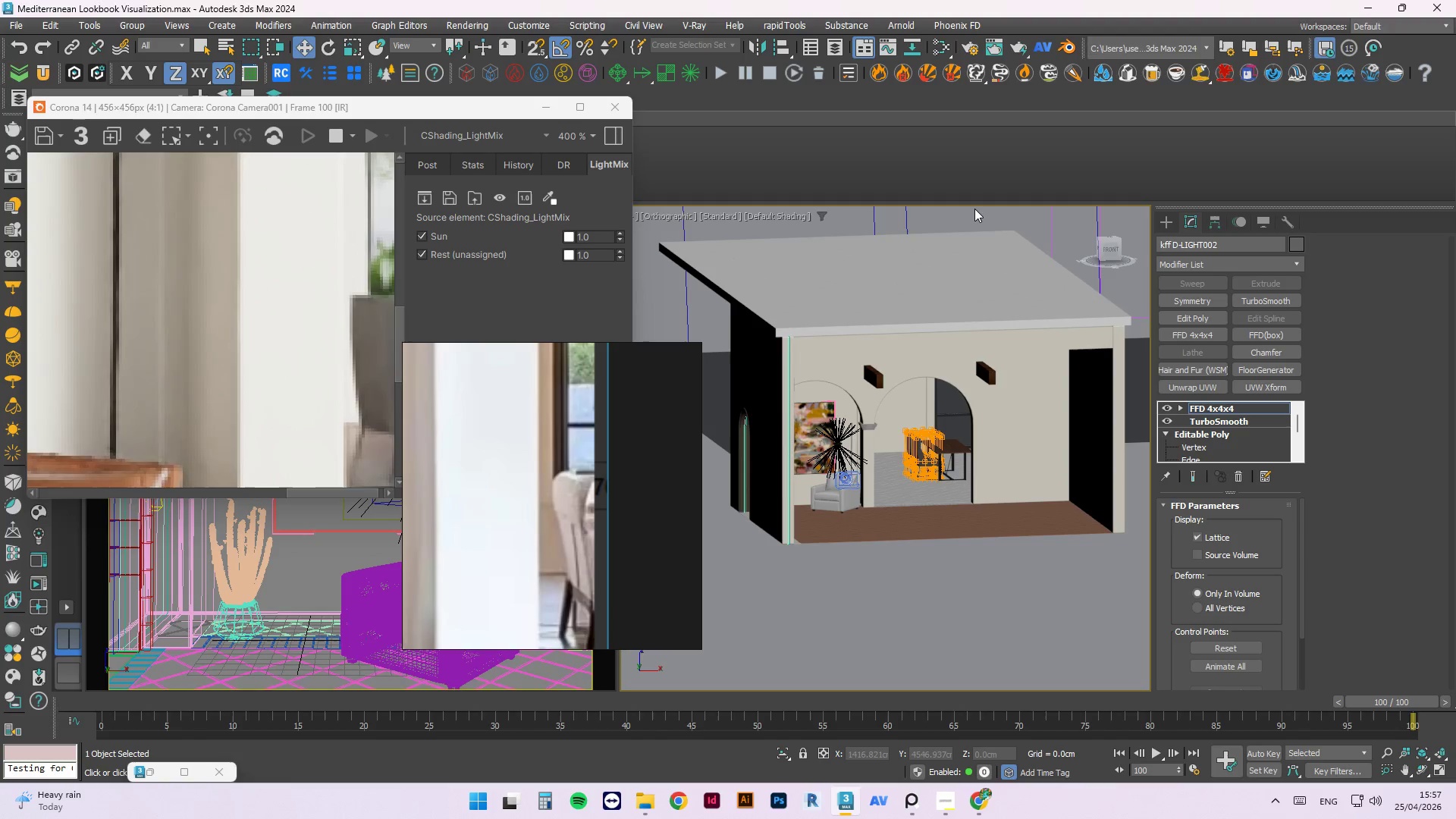 
key(T)
 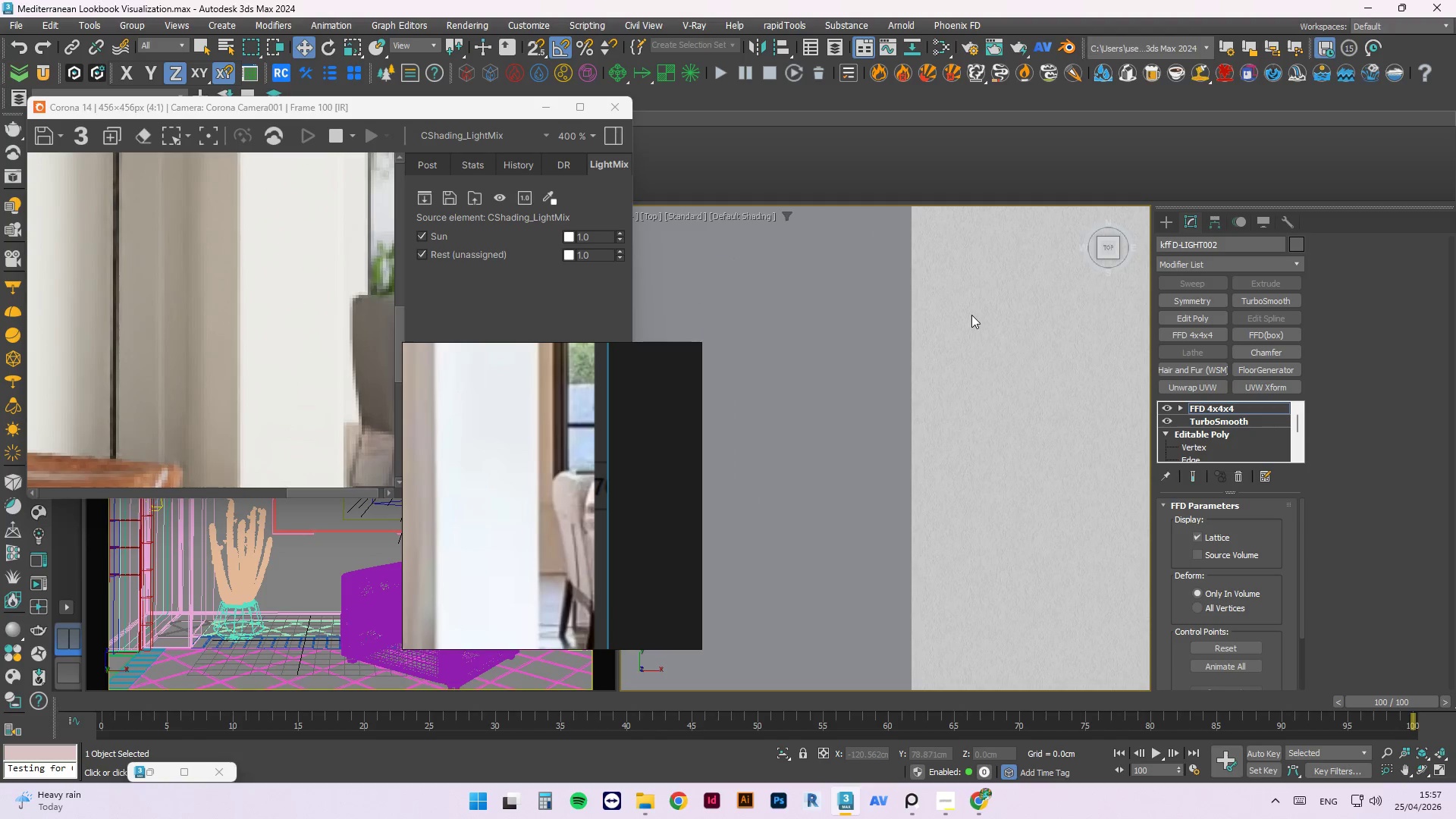 
key(F3)
 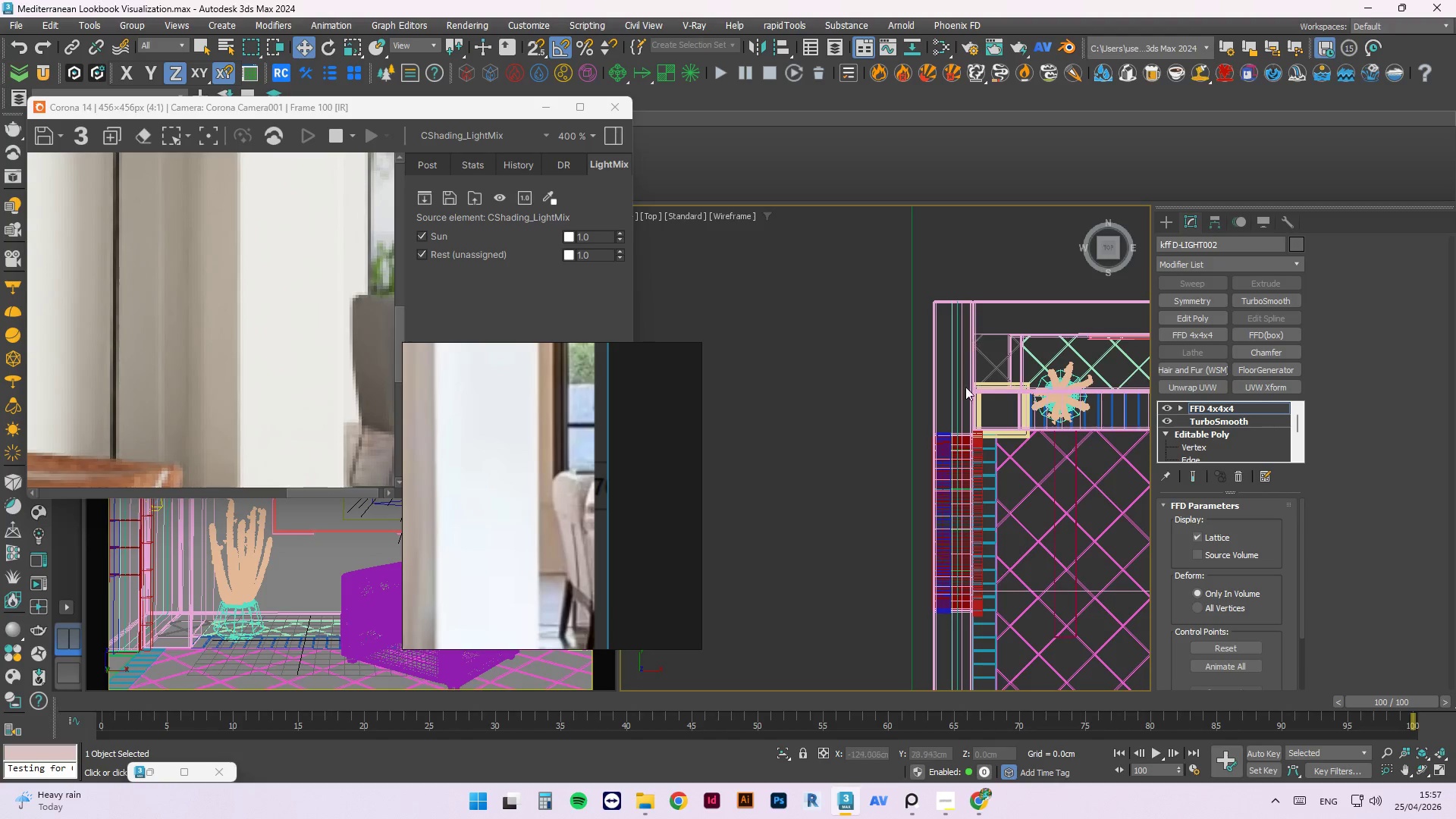 
scroll: coordinate [1011, 381], scroll_direction: down, amount: 5.0
 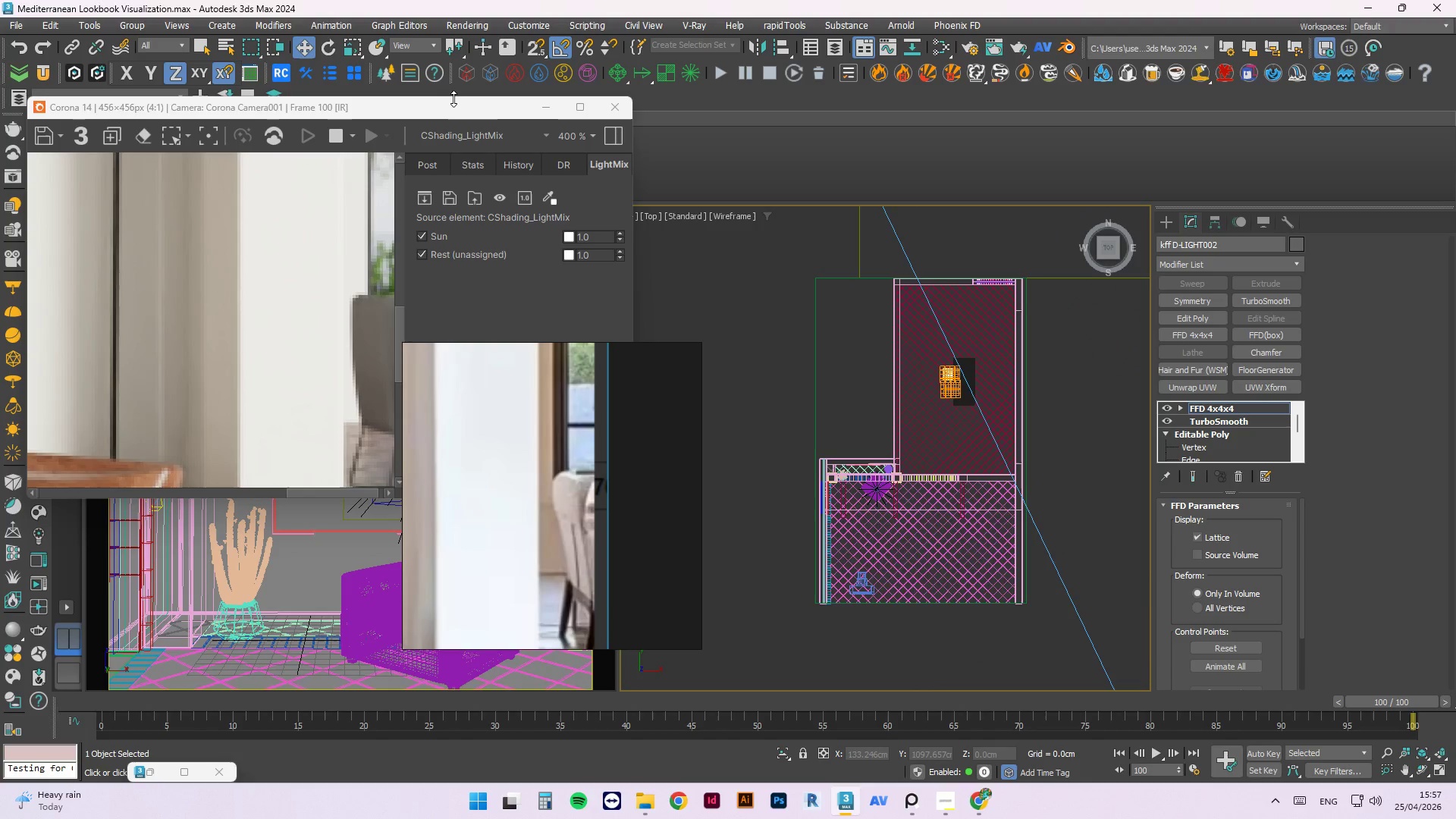 
left_click_drag(start_coordinate=[437, 108], to_coordinate=[498, 473])
 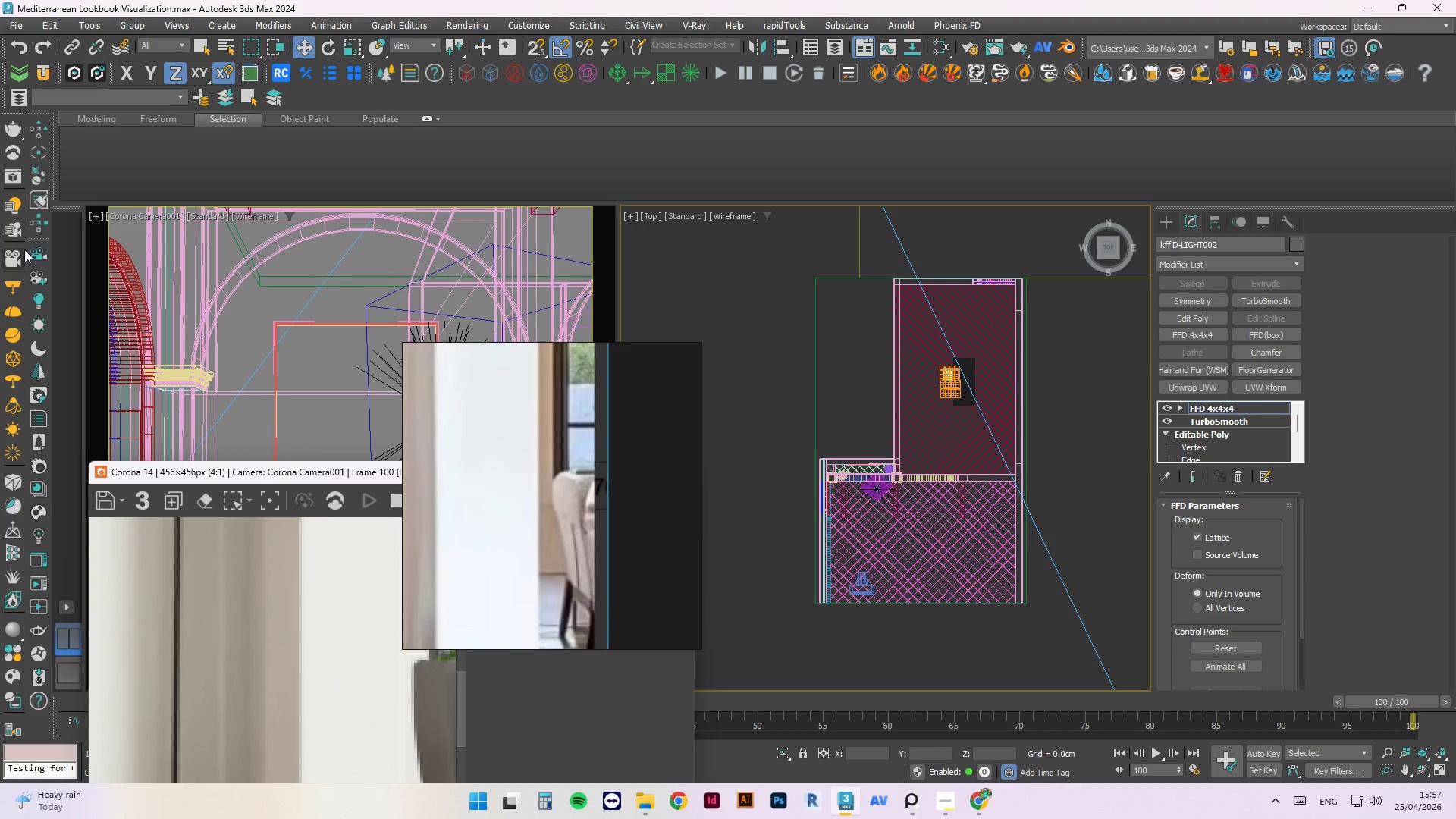 
left_click([37, 306])
 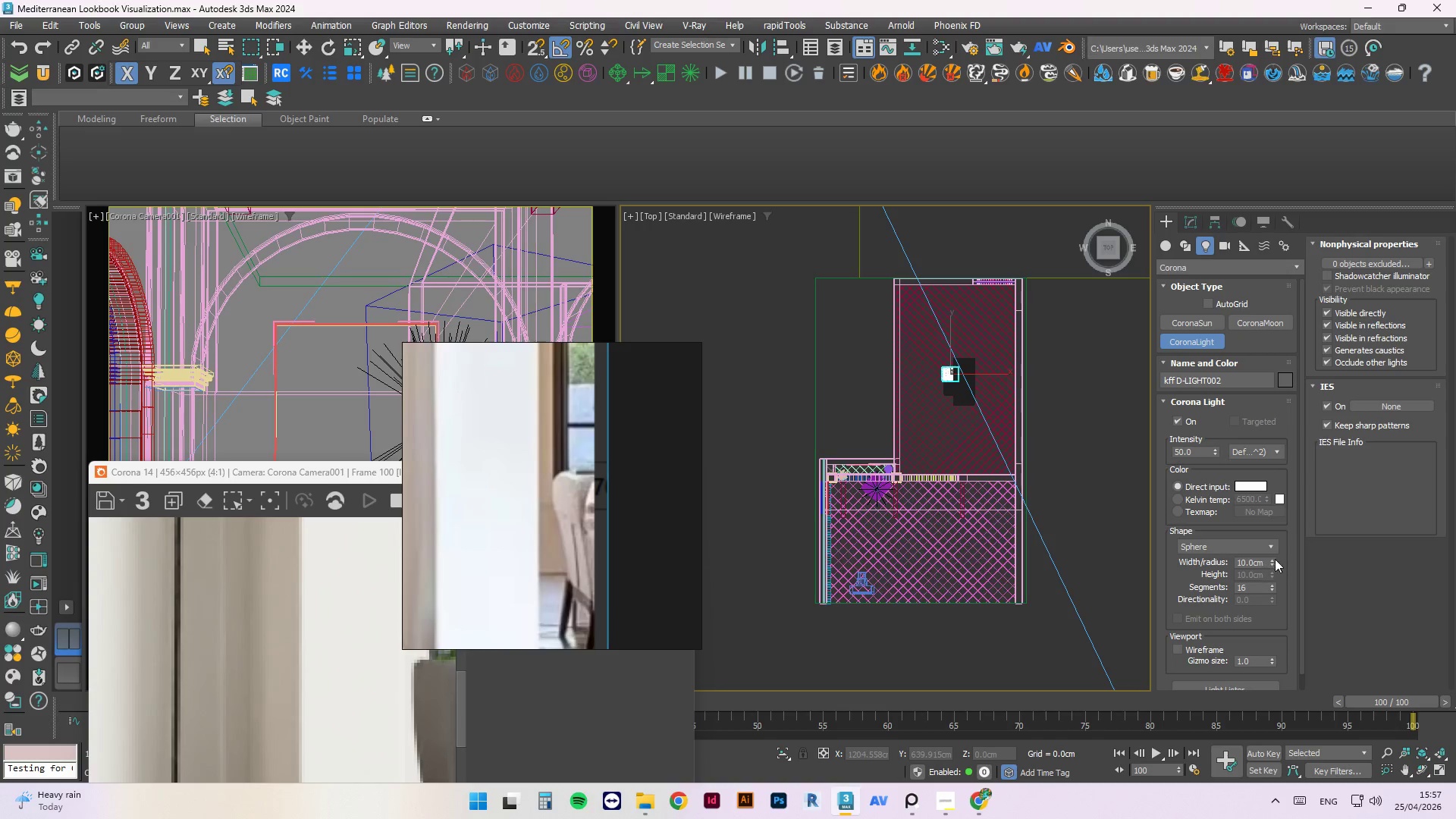 
left_click([1323, 311])
 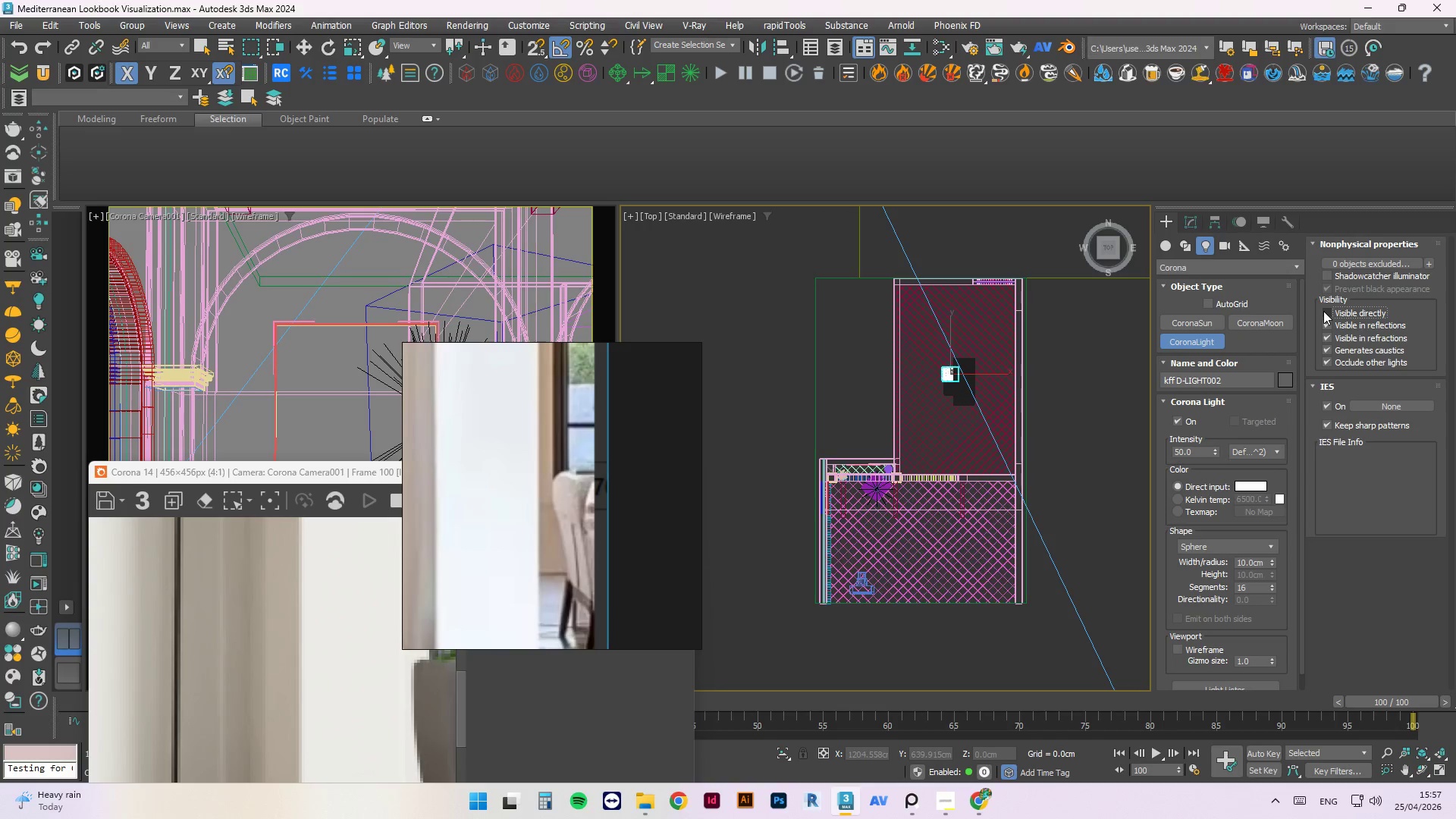 
left_click([1329, 347])
 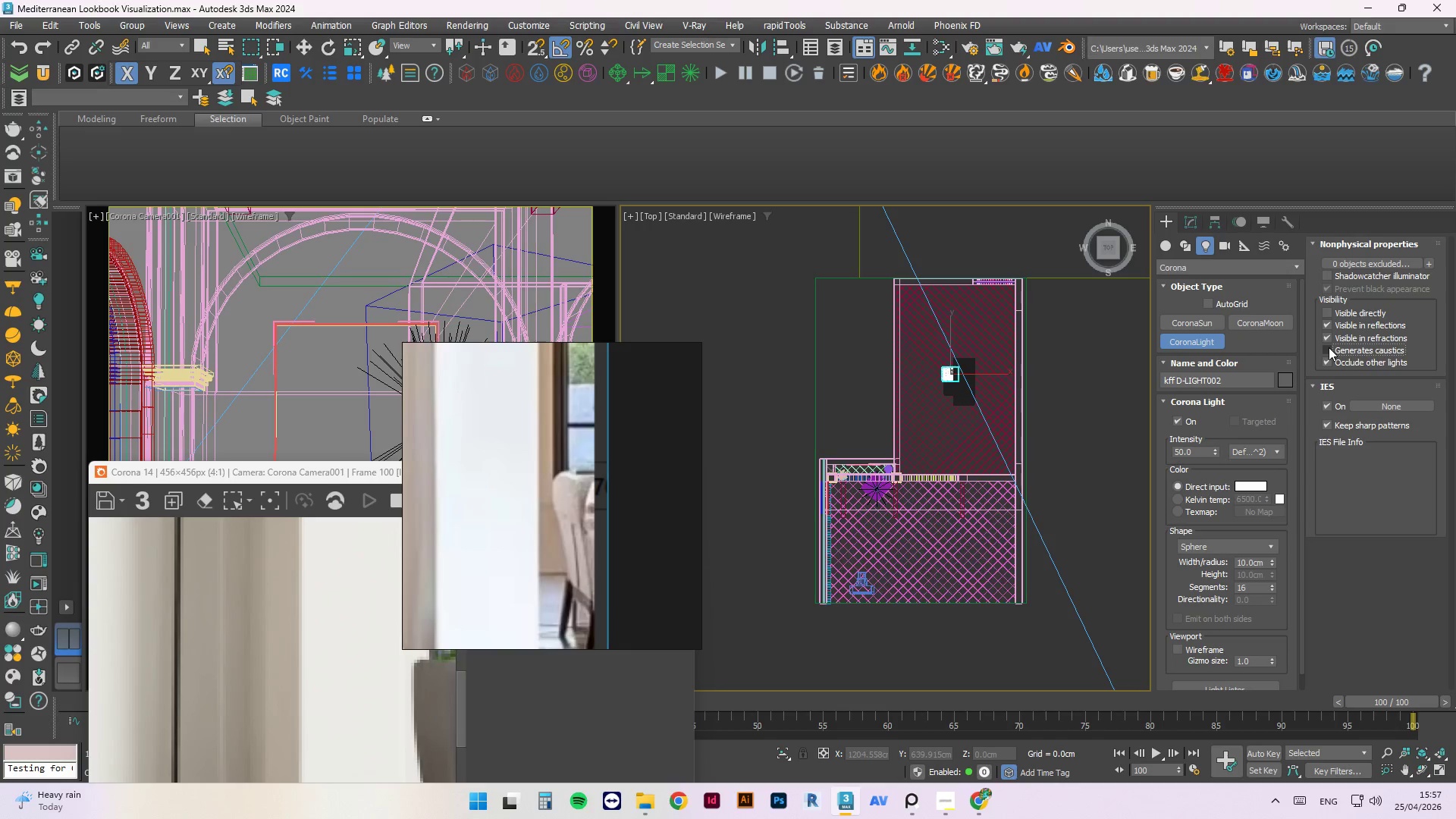 
left_click([1329, 349])
 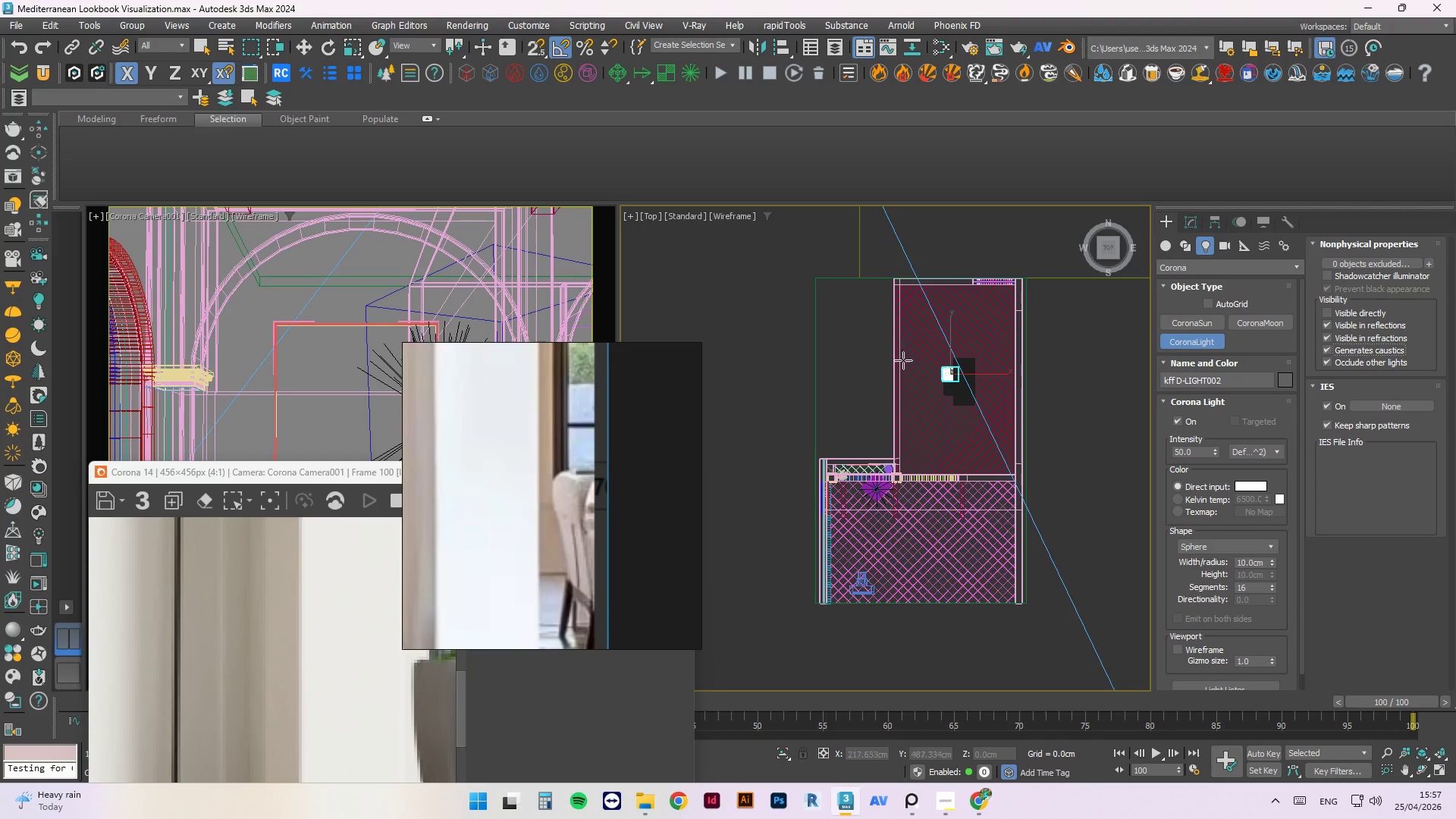 
scroll: coordinate [936, 345], scroll_direction: up, amount: 1.0
 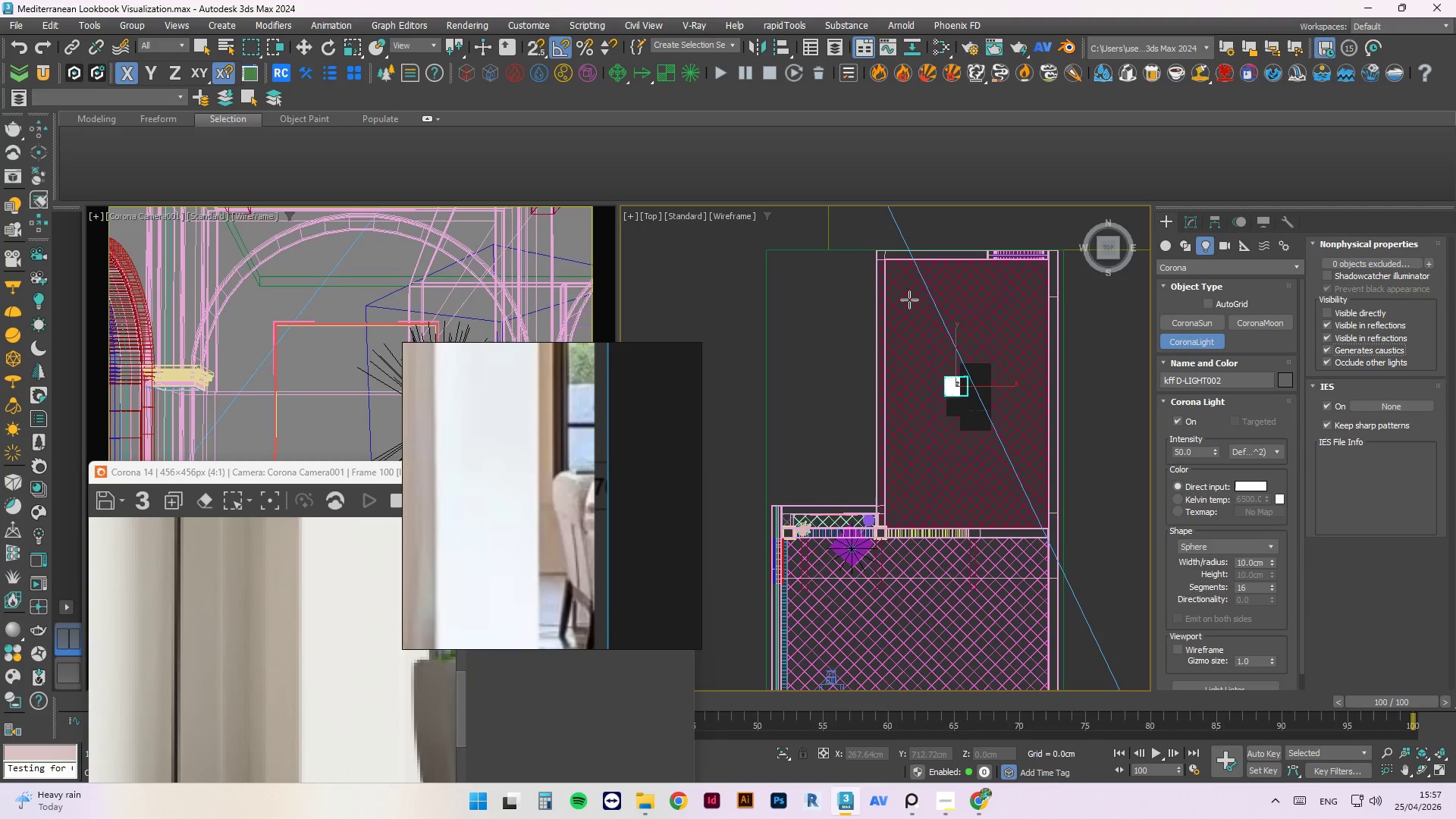 
left_click_drag(start_coordinate=[910, 306], to_coordinate=[957, 424])
 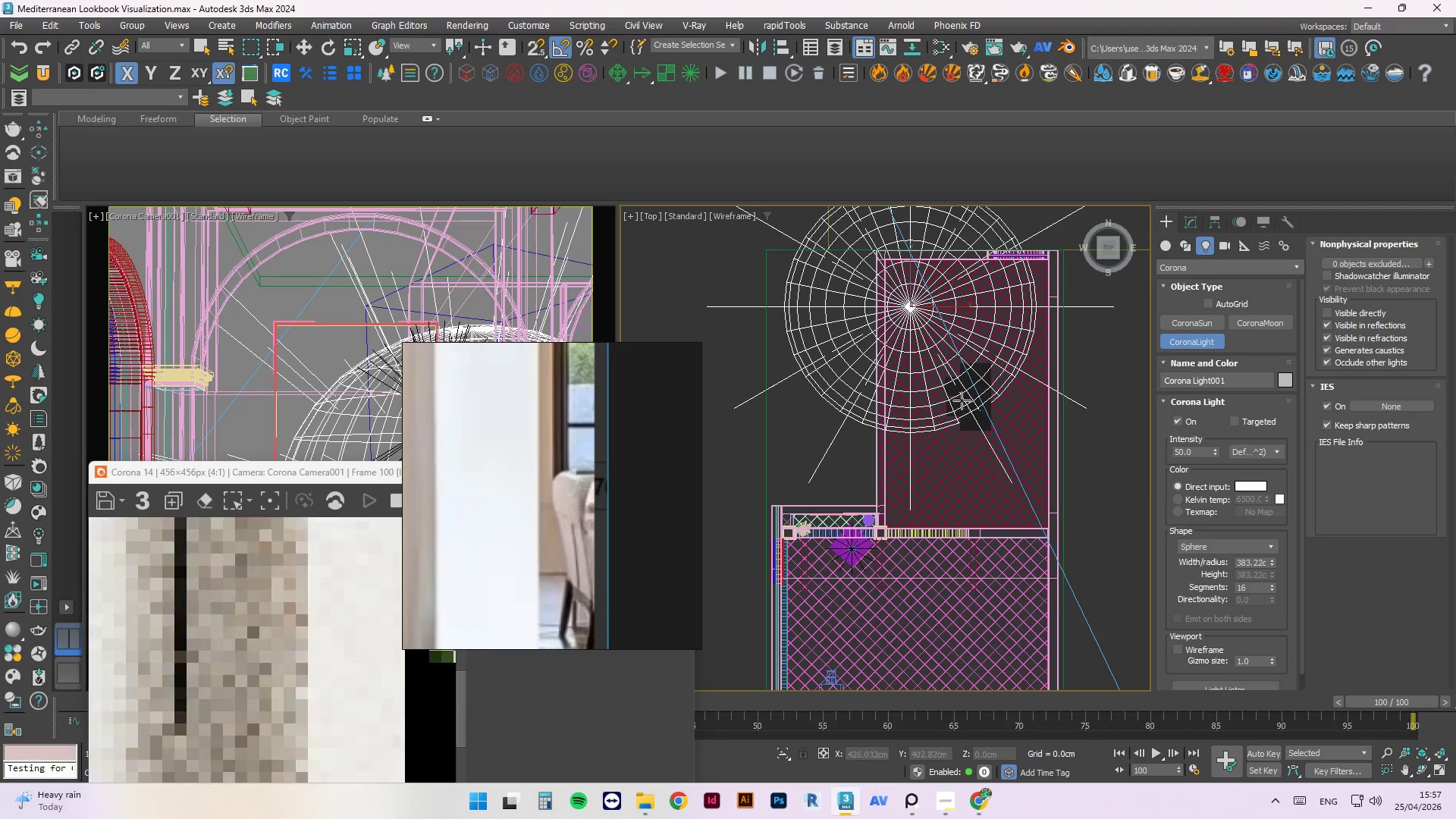 
key(W)